 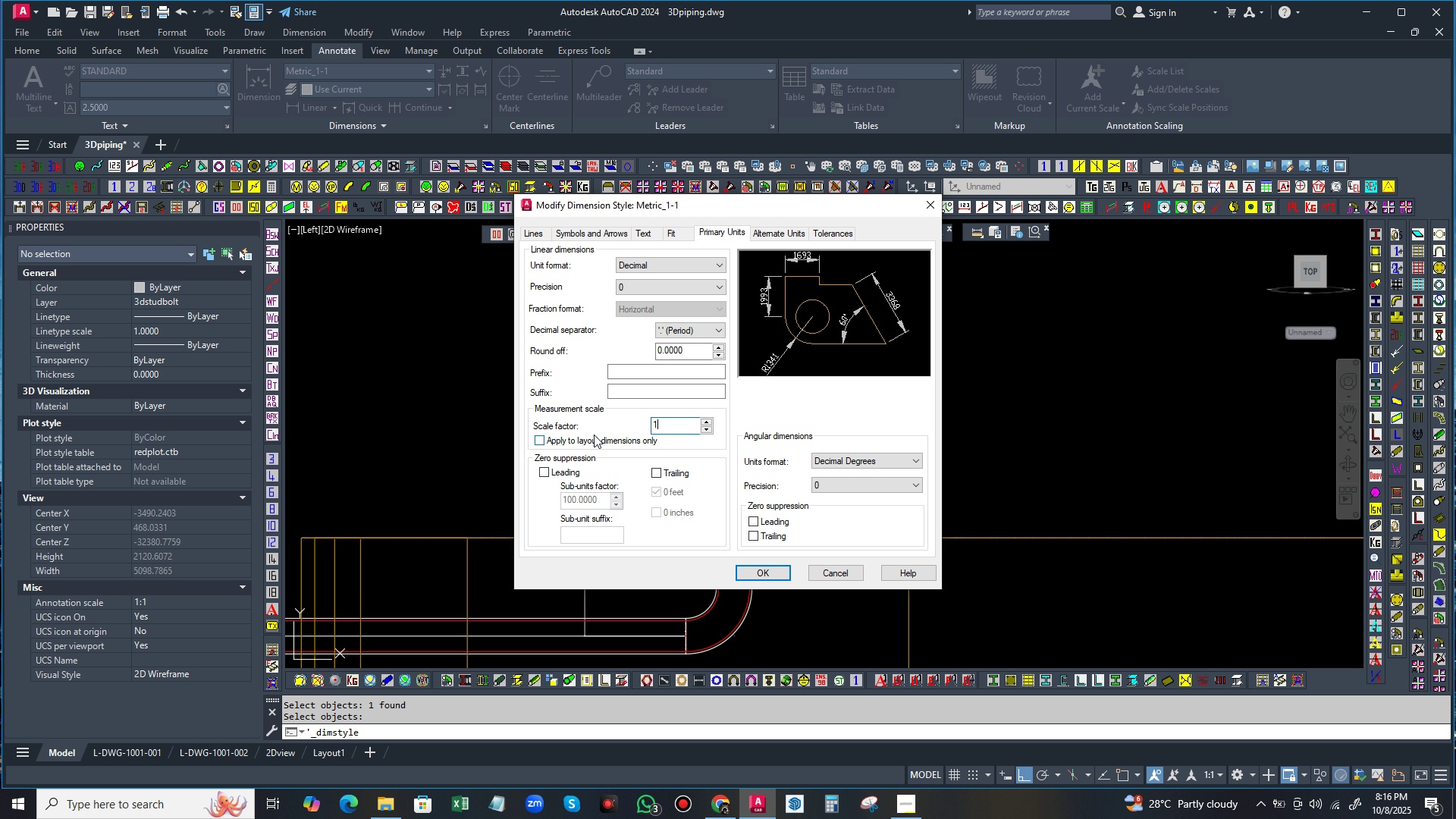 
key(Backspace)
 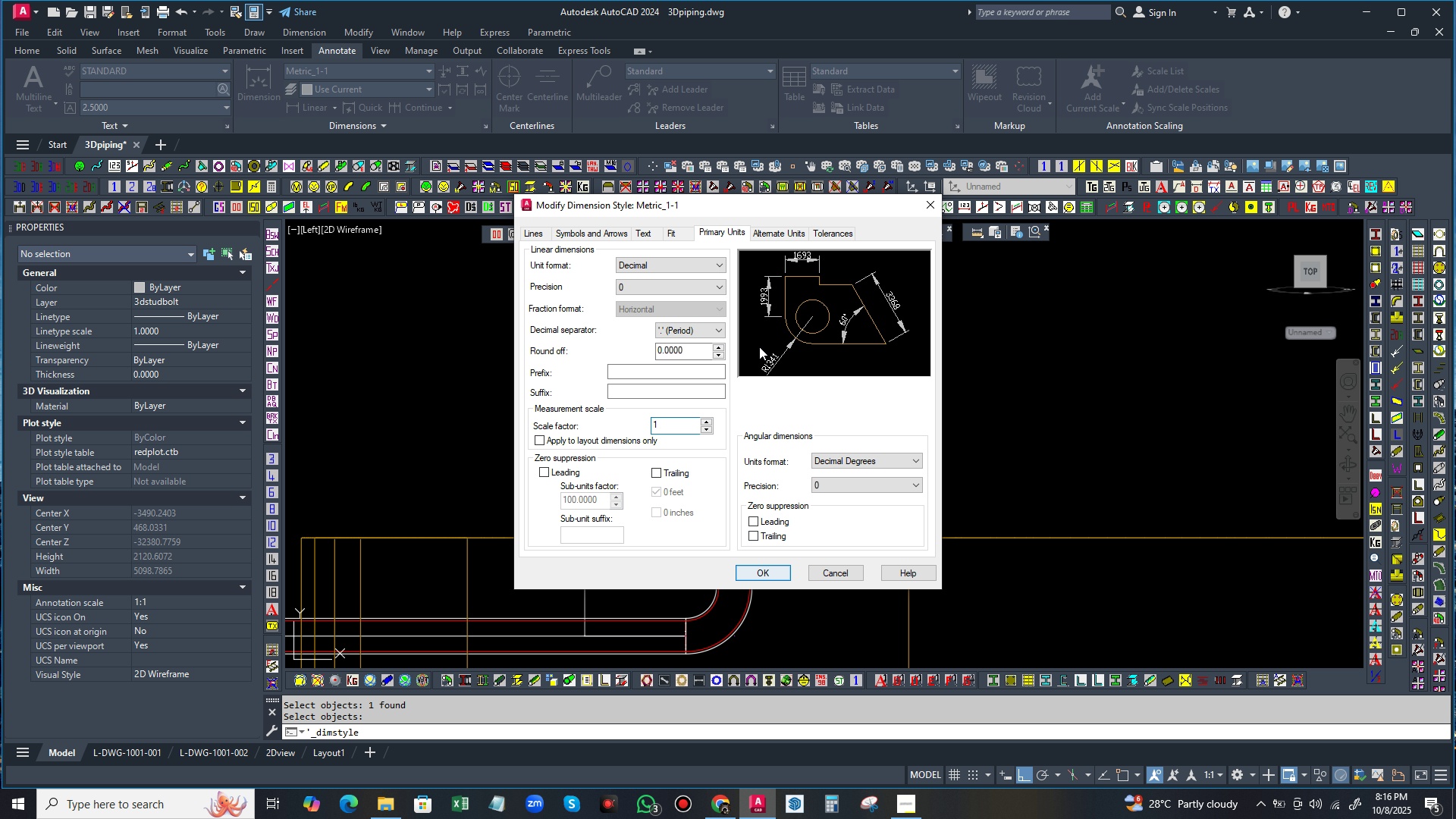 
wait(6.43)
 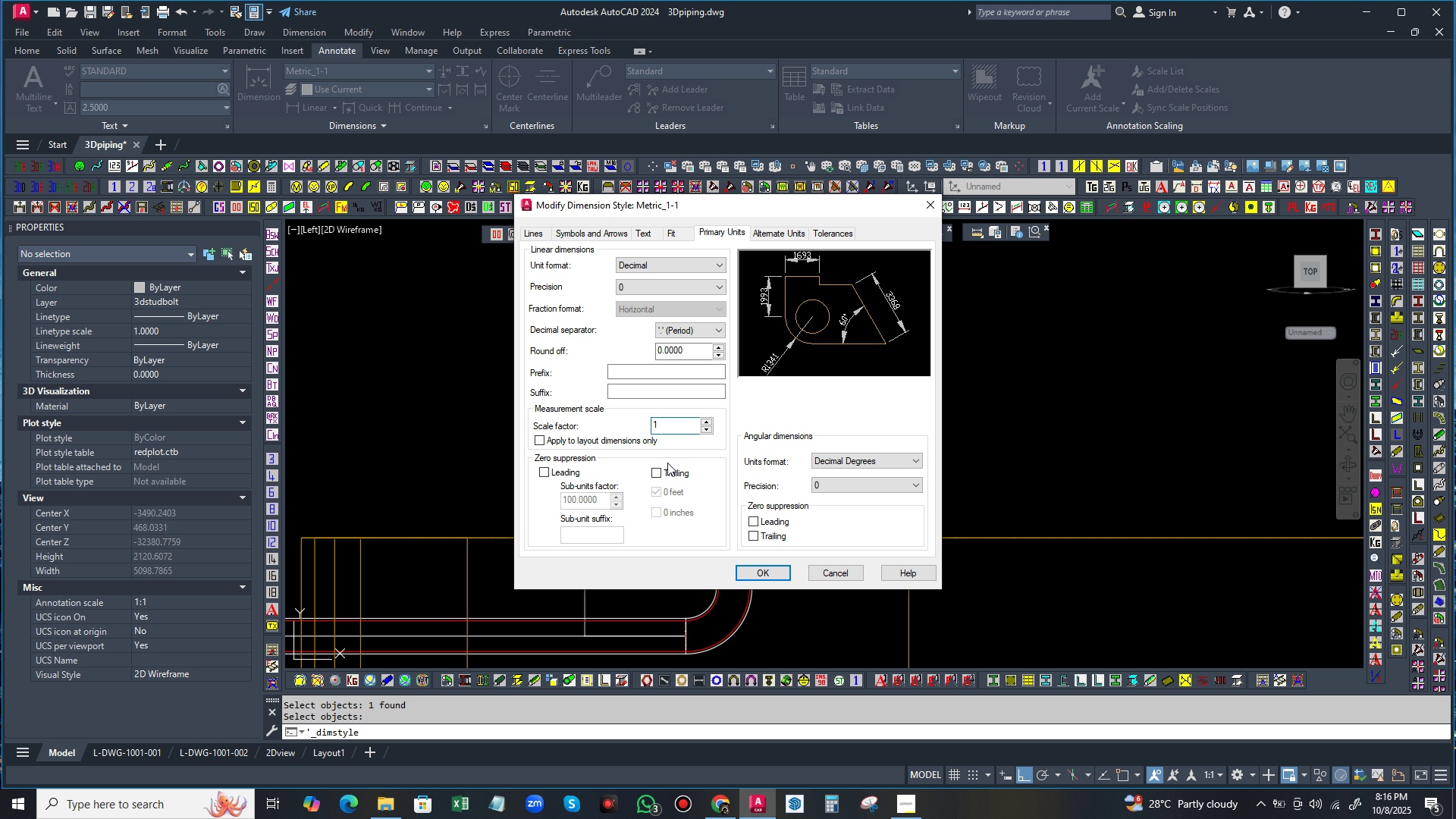 
left_click([726, 229])
 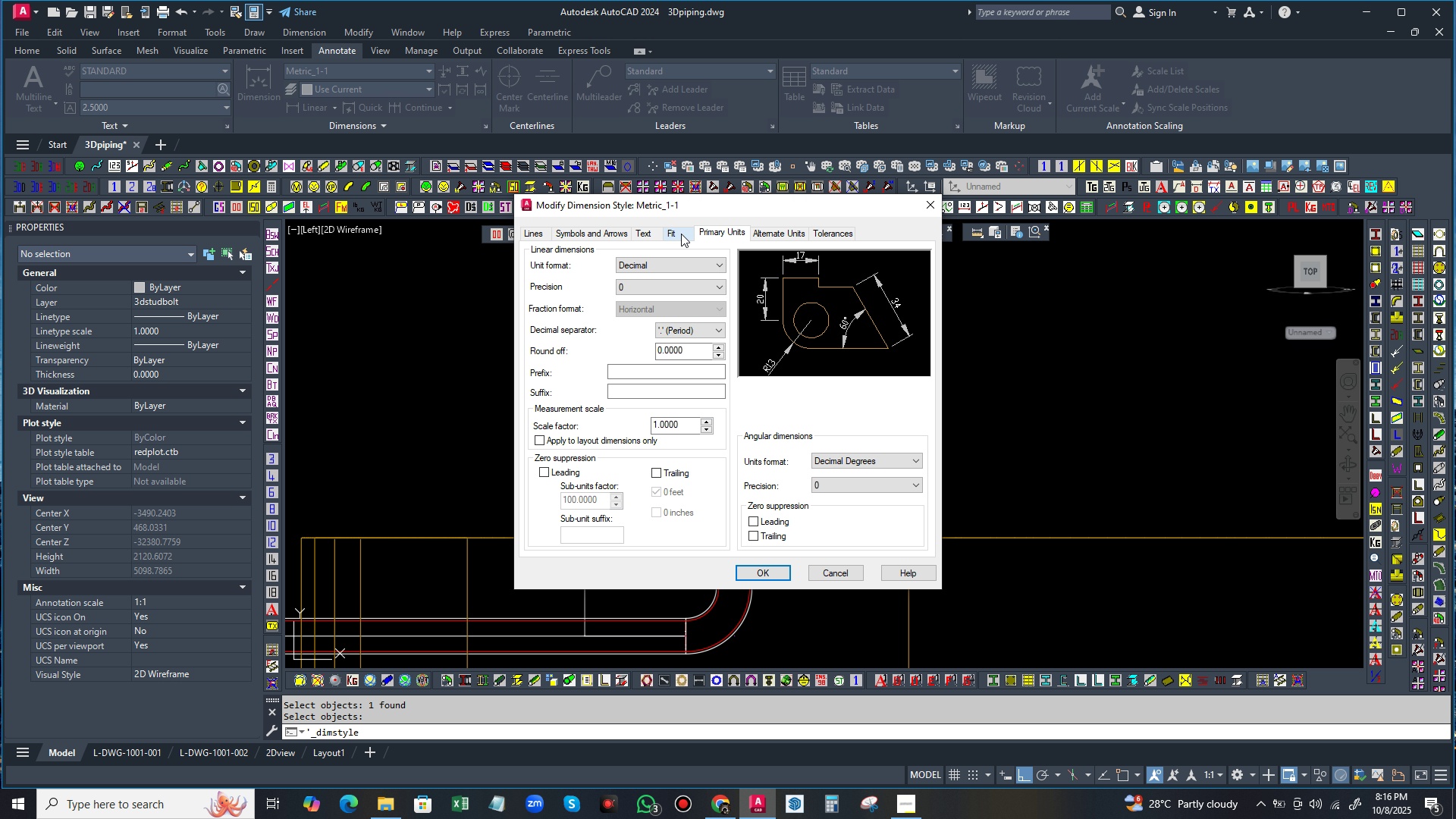 
left_click([671, 234])
 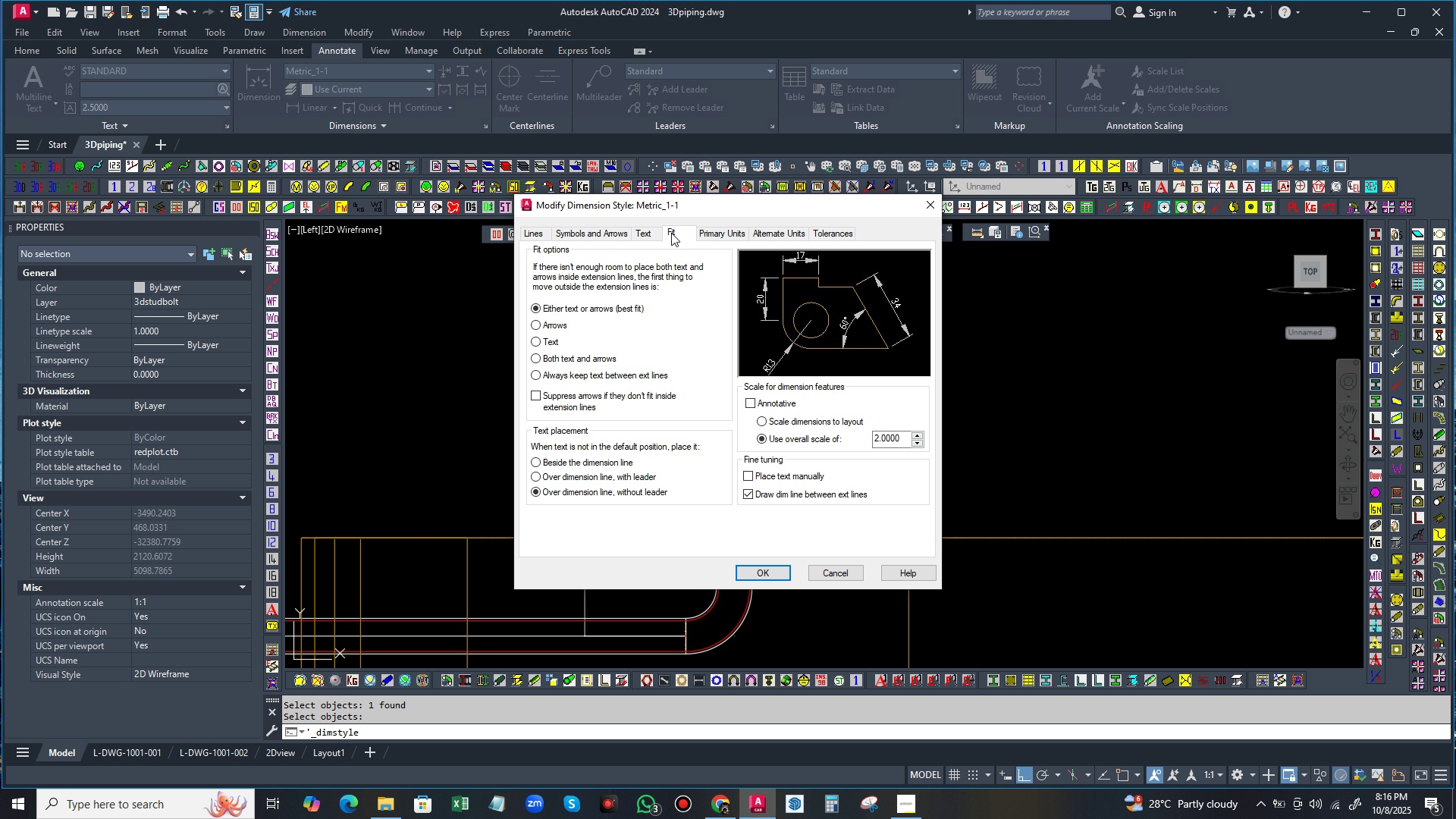 
left_click([671, 233])